 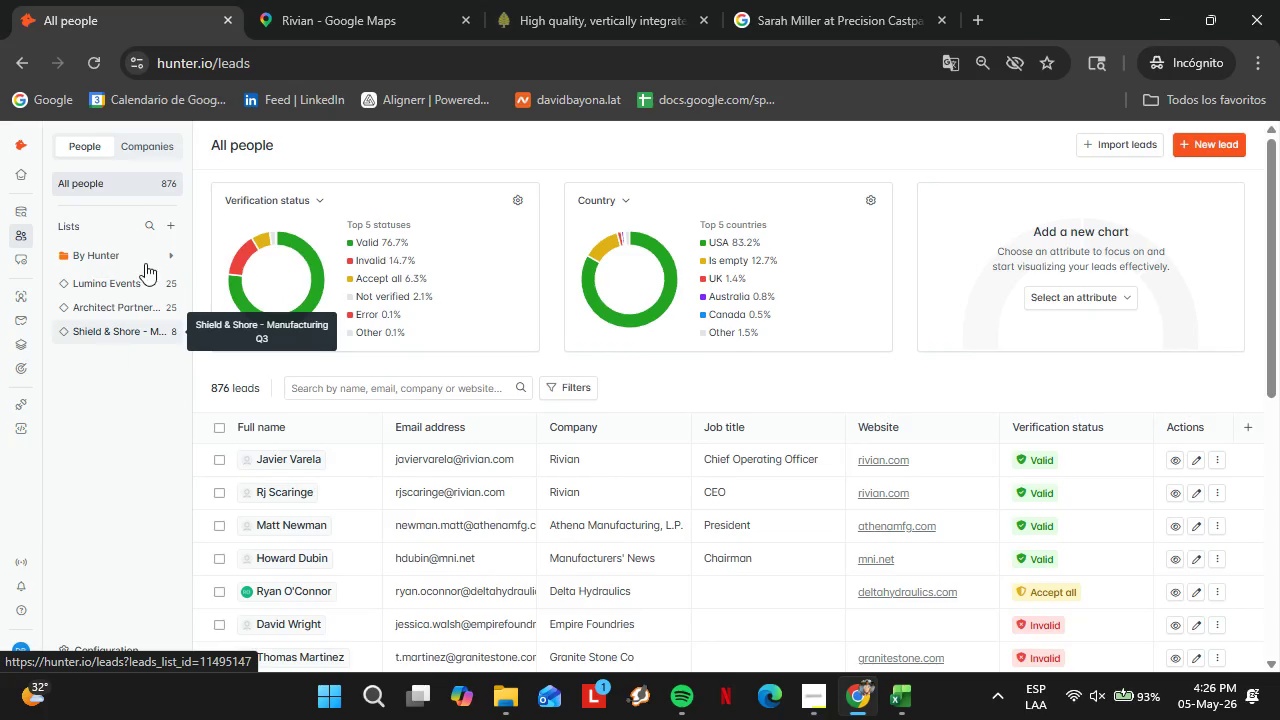 
scroll: coordinate [394, 319], scroll_direction: down, amount: 3.0
 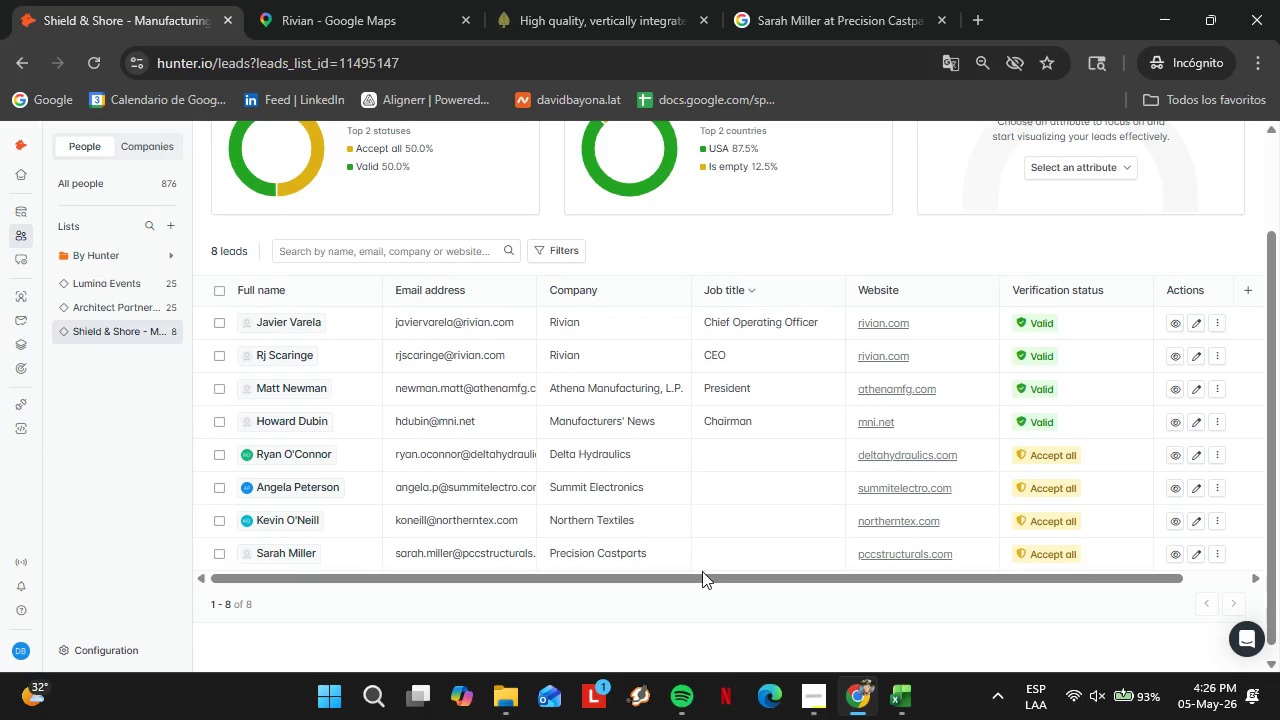 
left_click_drag(start_coordinate=[695, 576], to_coordinate=[925, 563])
 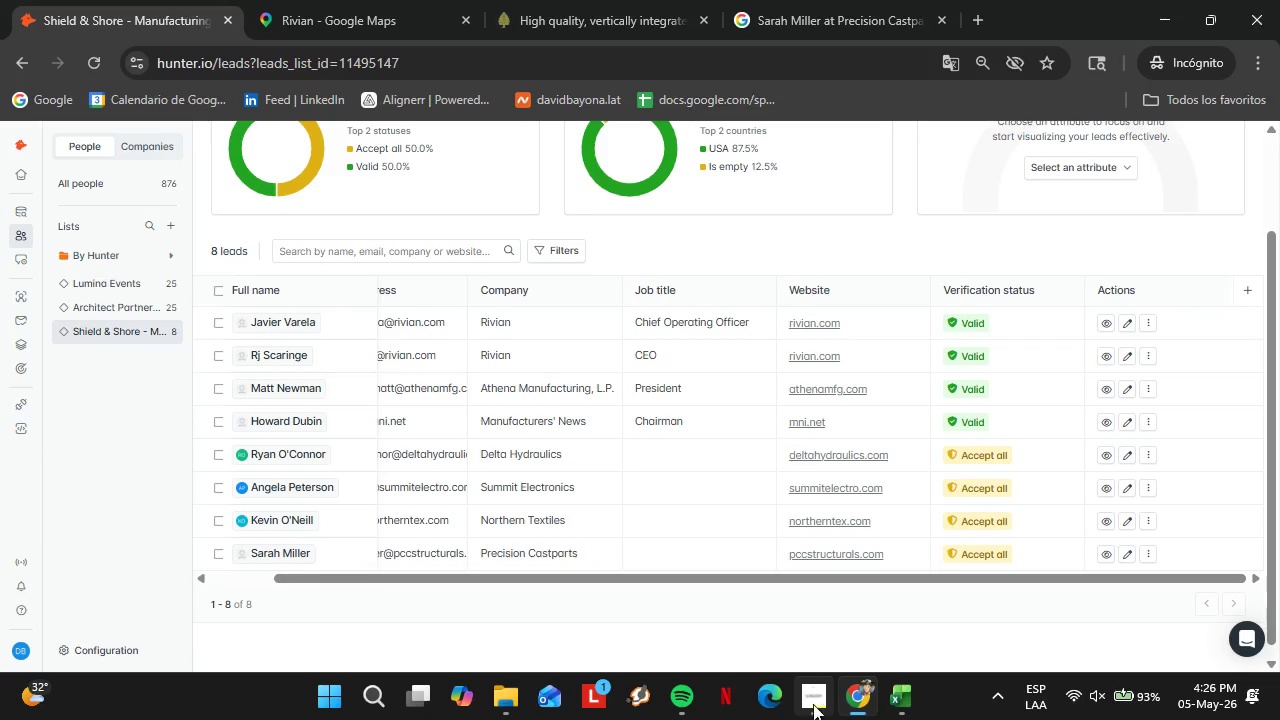 
left_click([813, 704])
 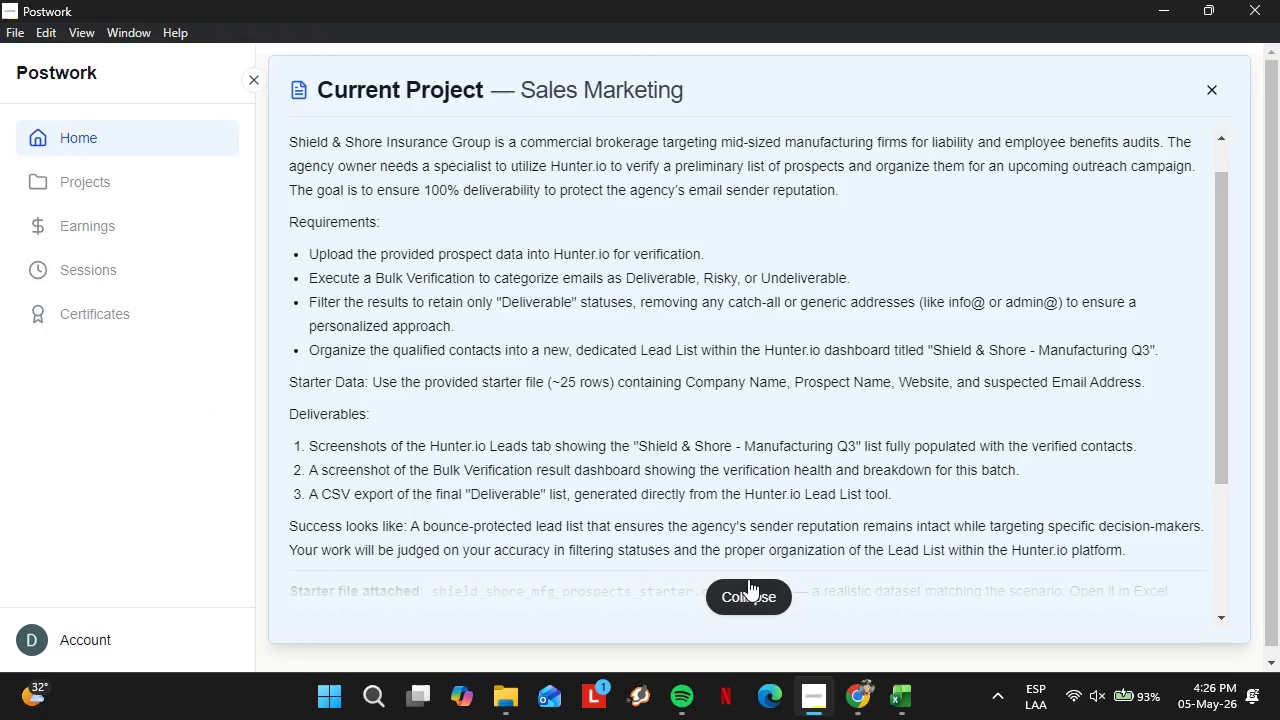 
left_click([748, 579])